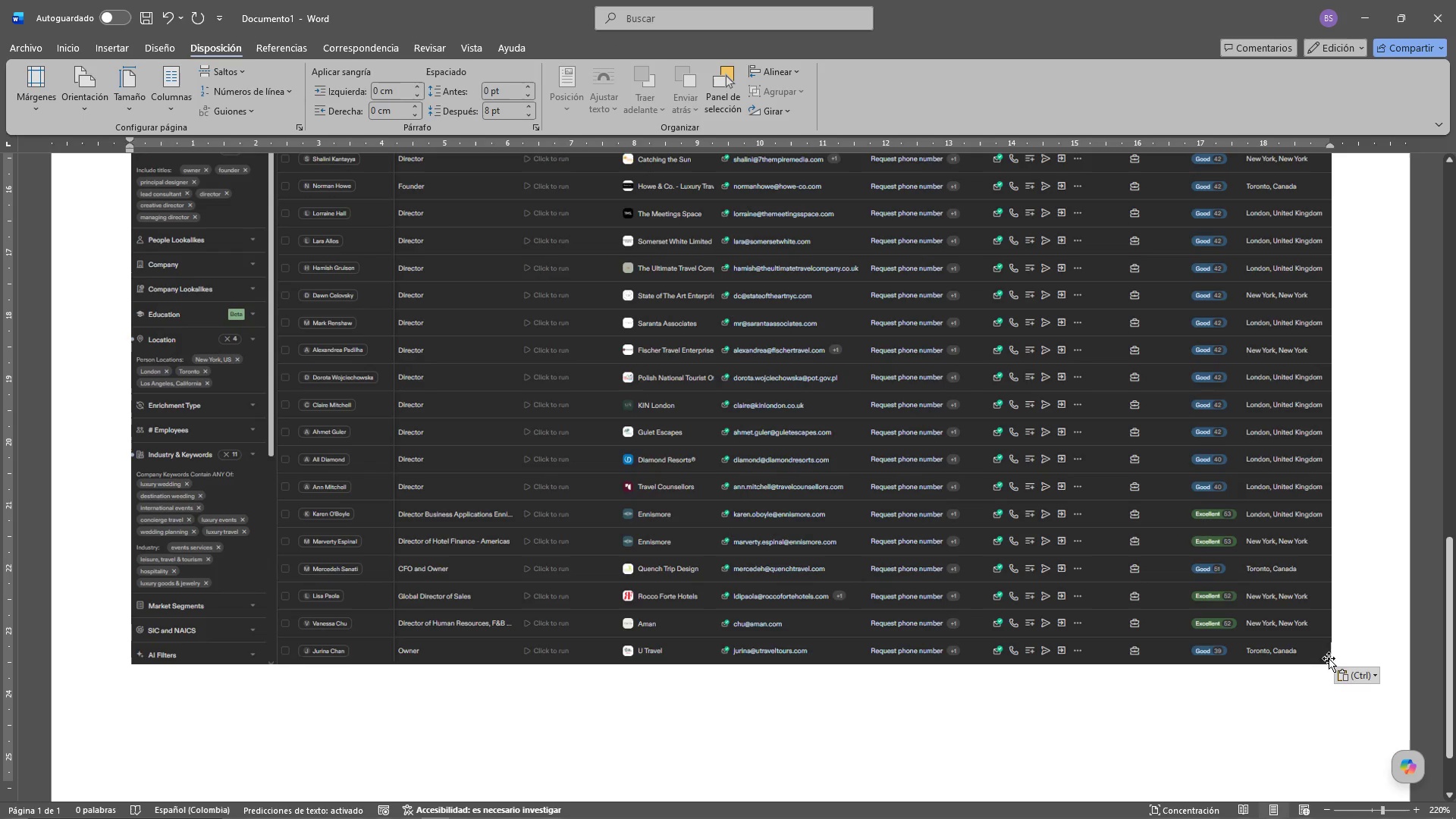 
left_click([1322, 642])
 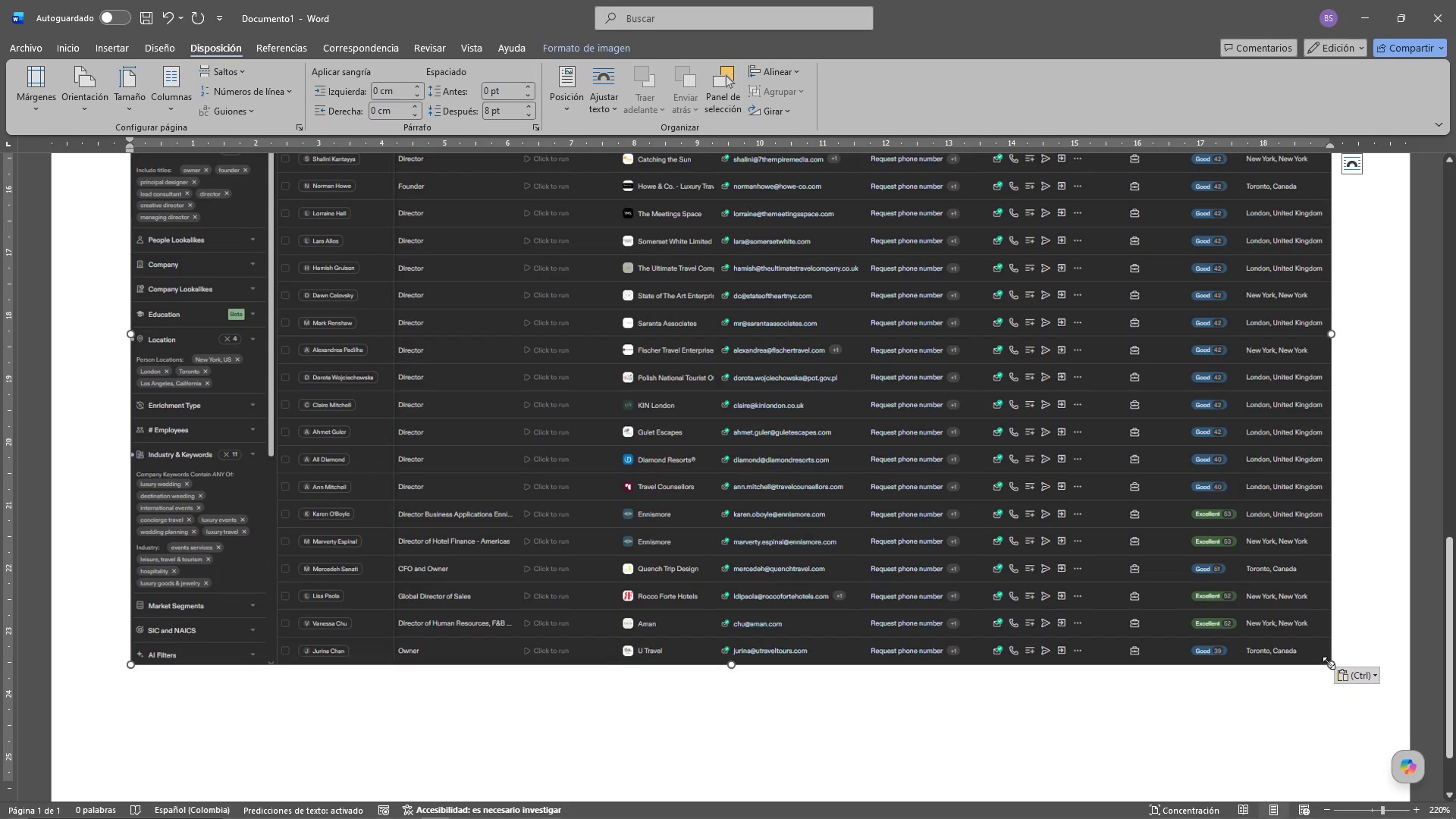 
left_click_drag(start_coordinate=[1329, 663], to_coordinate=[1334, 684])
 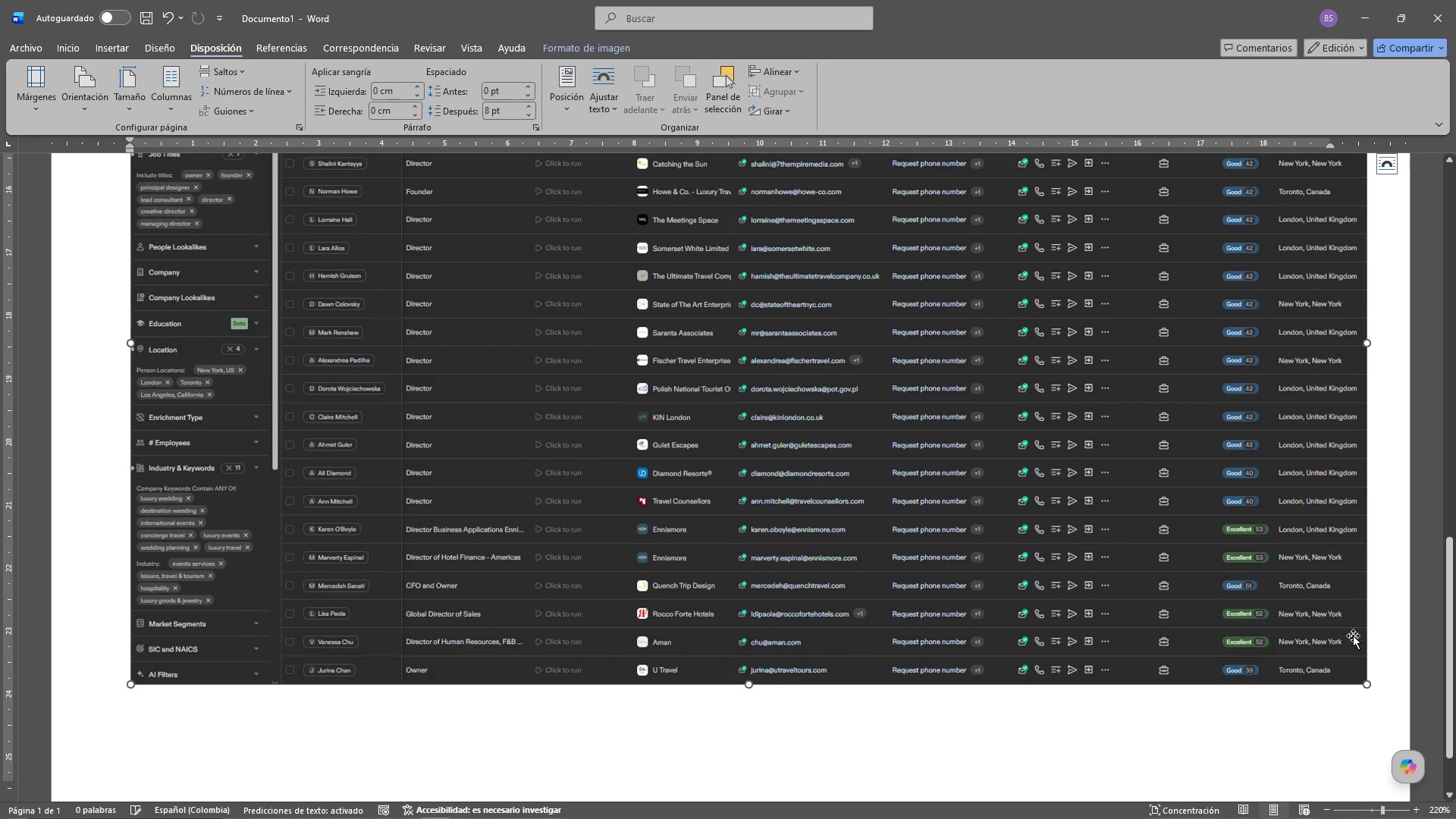 
scroll: coordinate [1359, 623], scroll_direction: up, amount: 3.0
 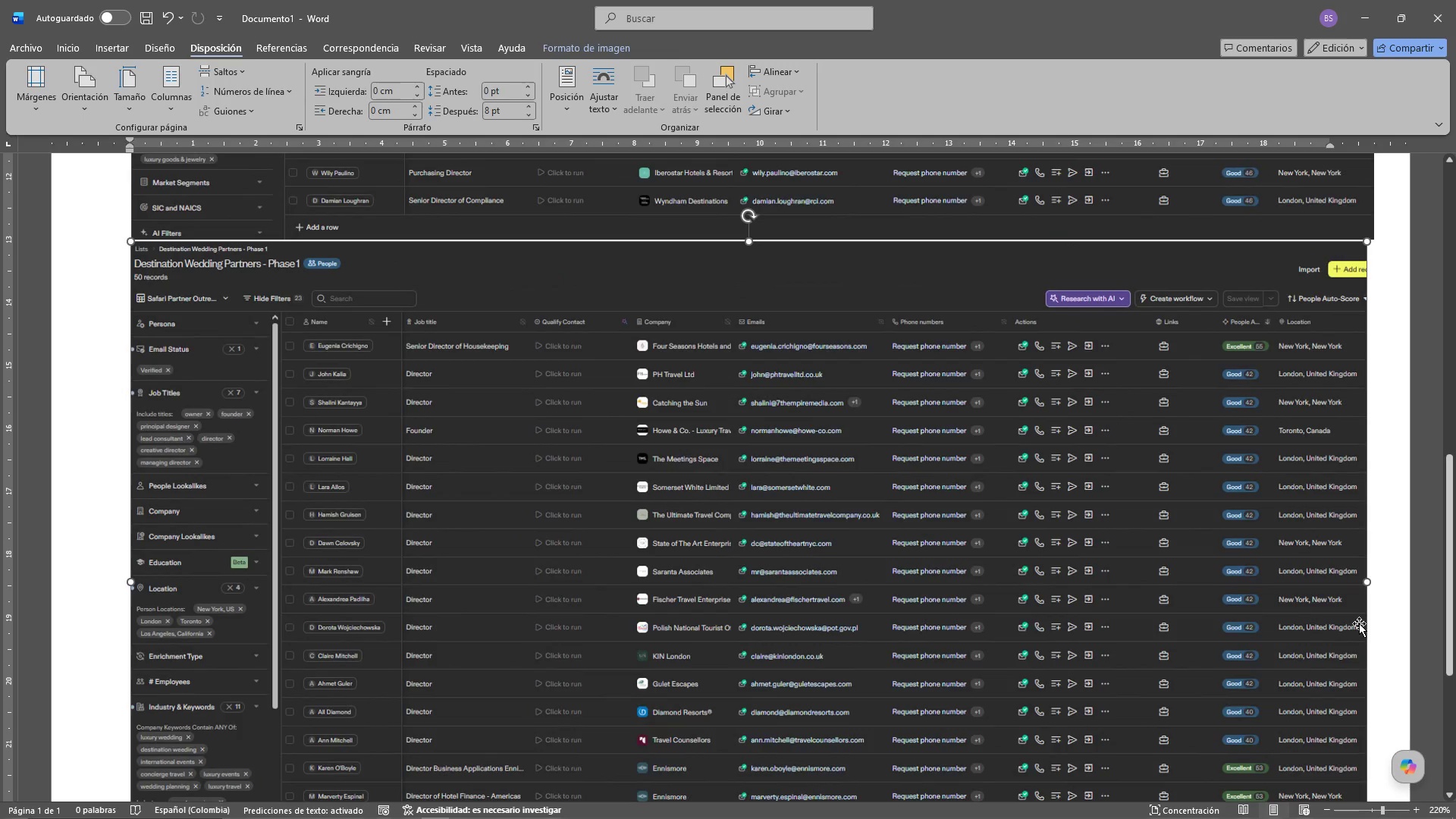 
left_click([1382, 605])
 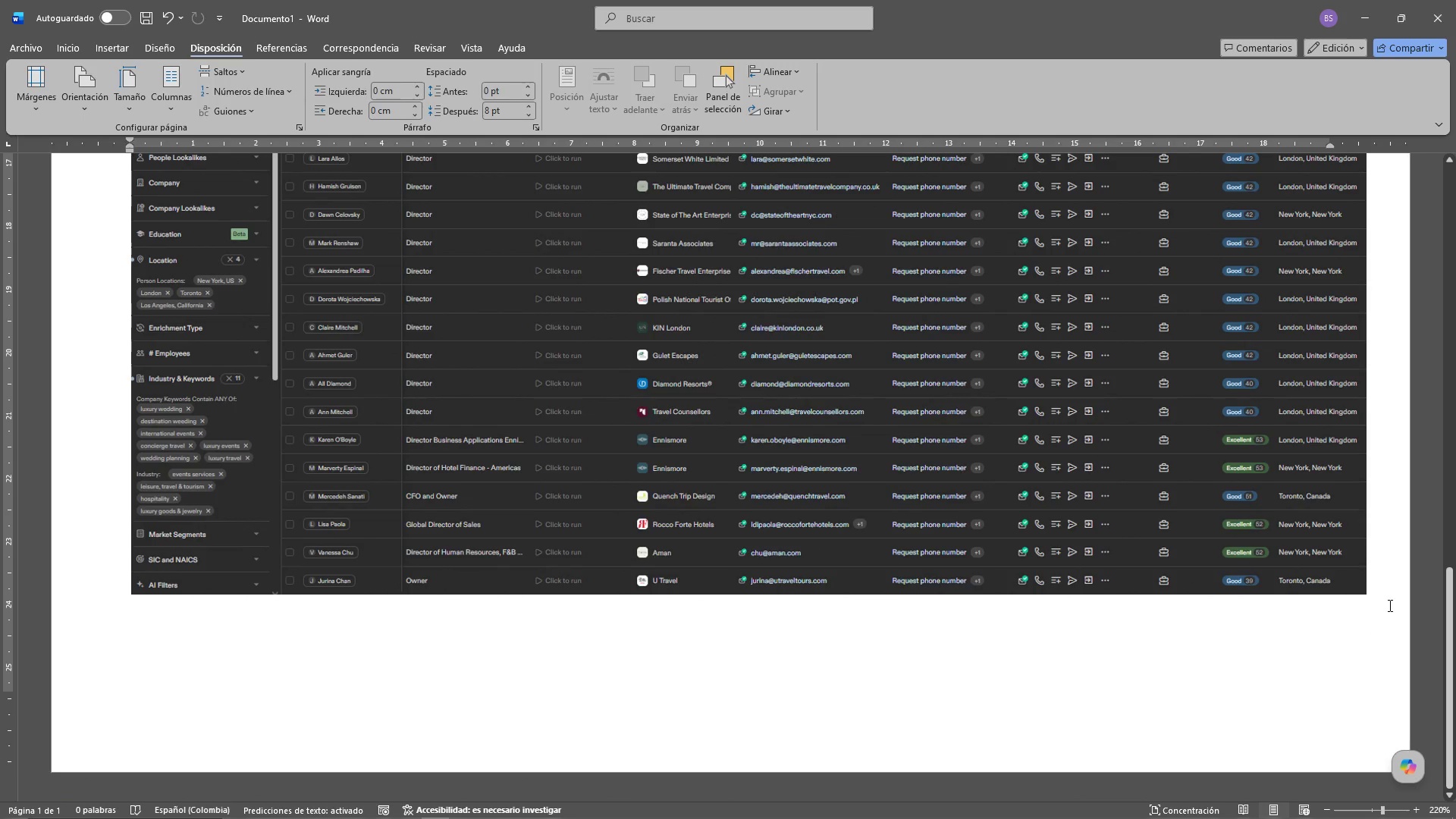 
scroll: coordinate [1357, 624], scroll_direction: down, amount: 5.0
 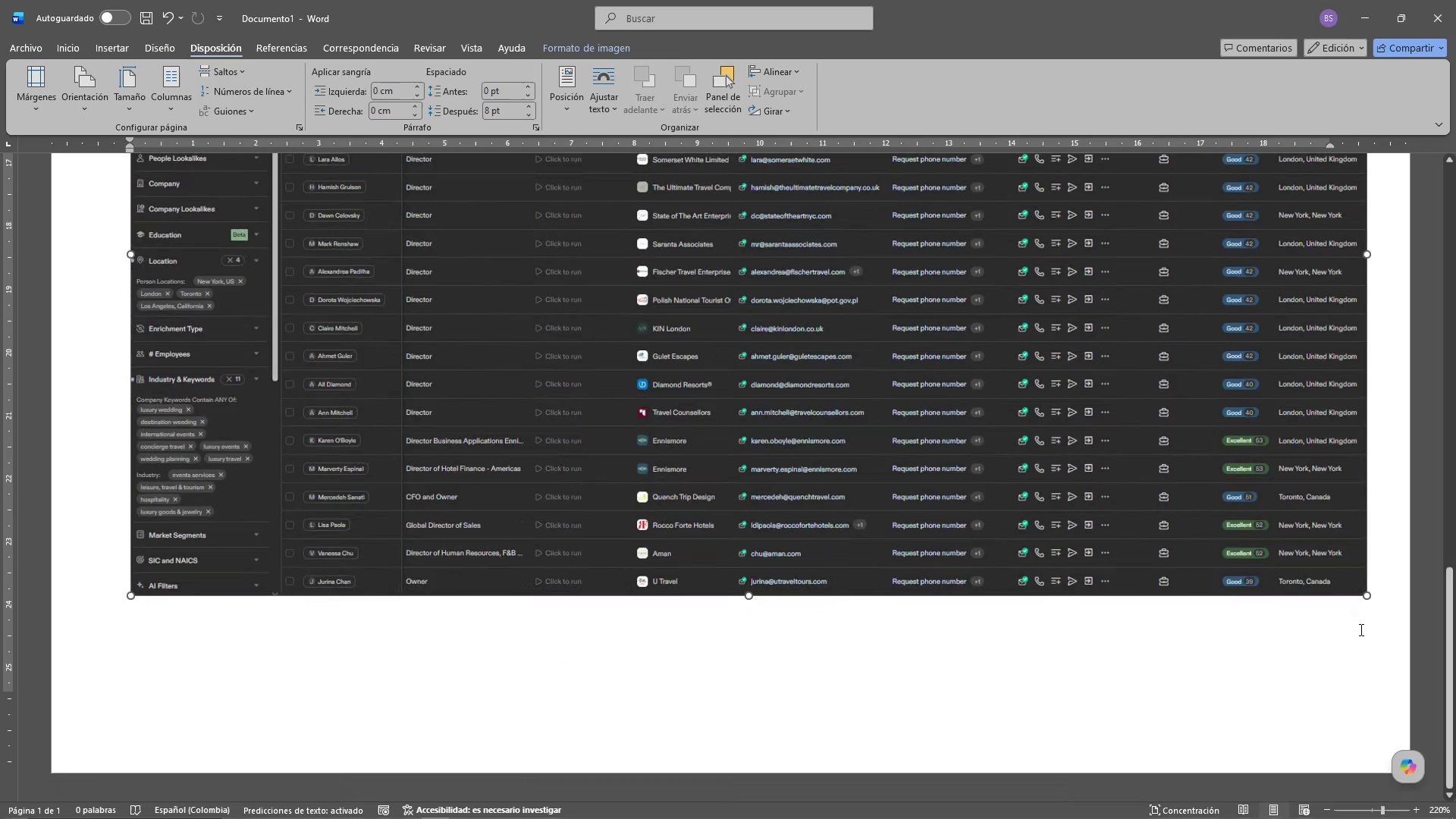 
key(Enter)
 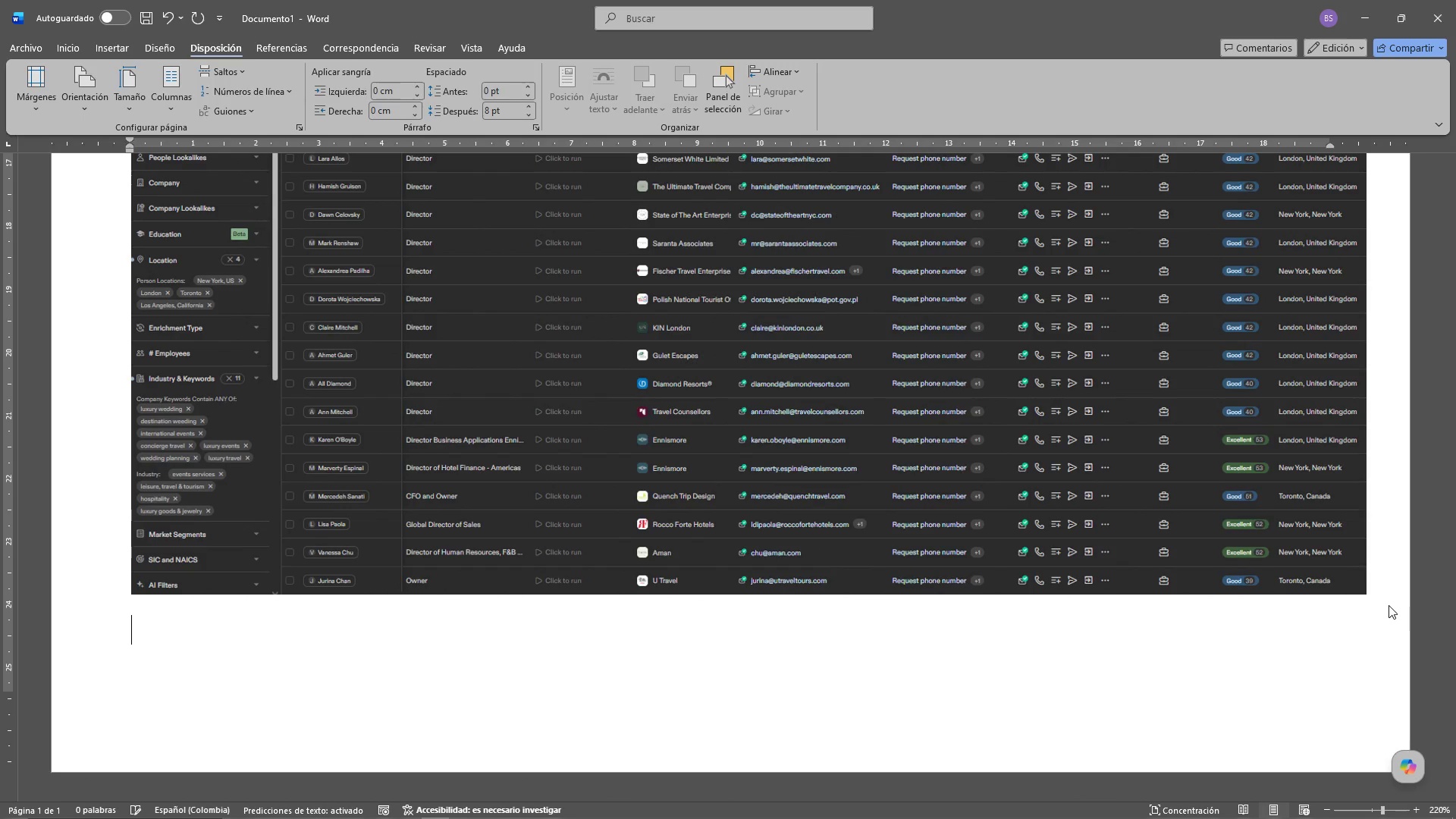 
key(Alt+AltLeft)
 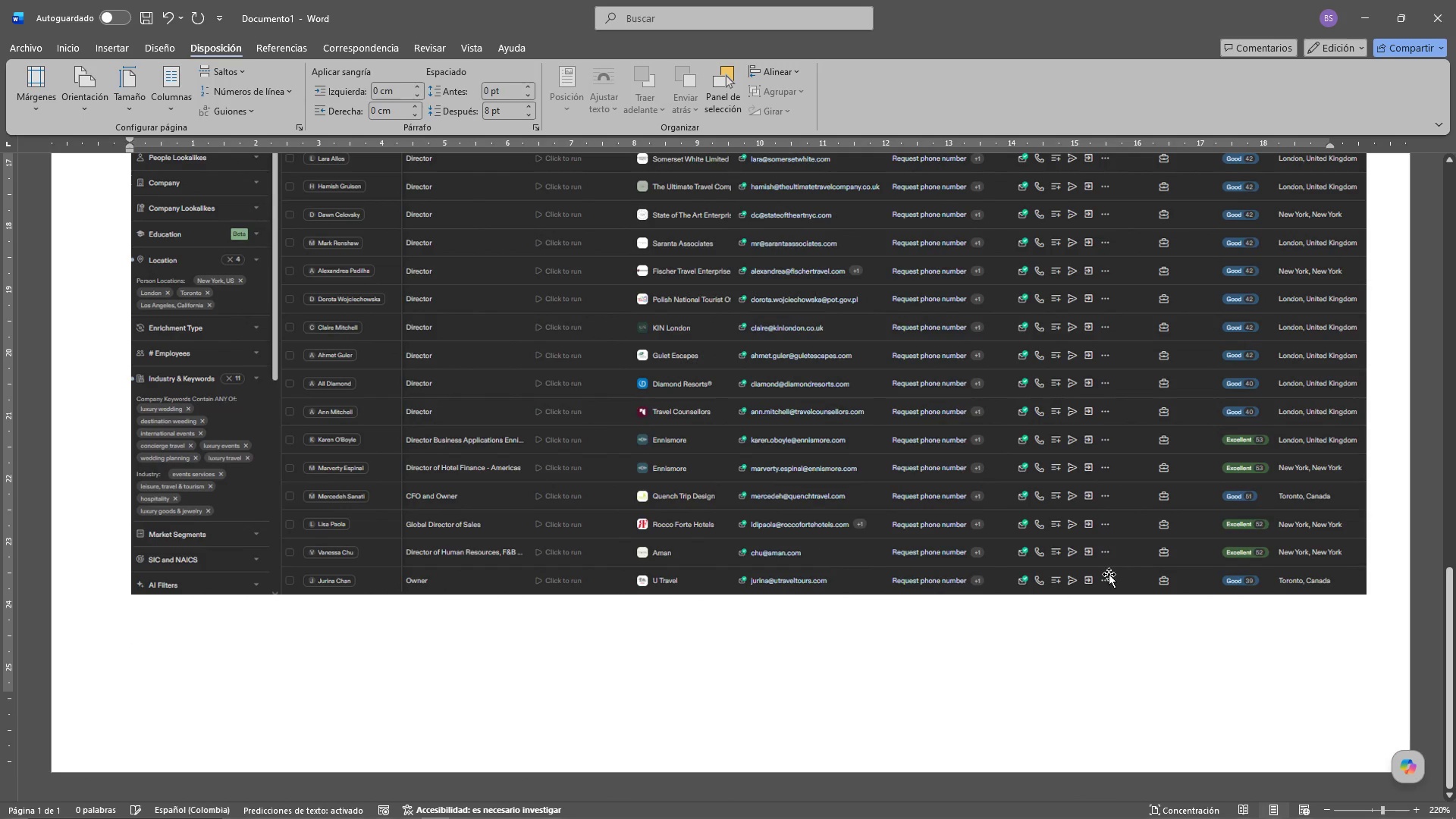 
key(Alt+Tab)
 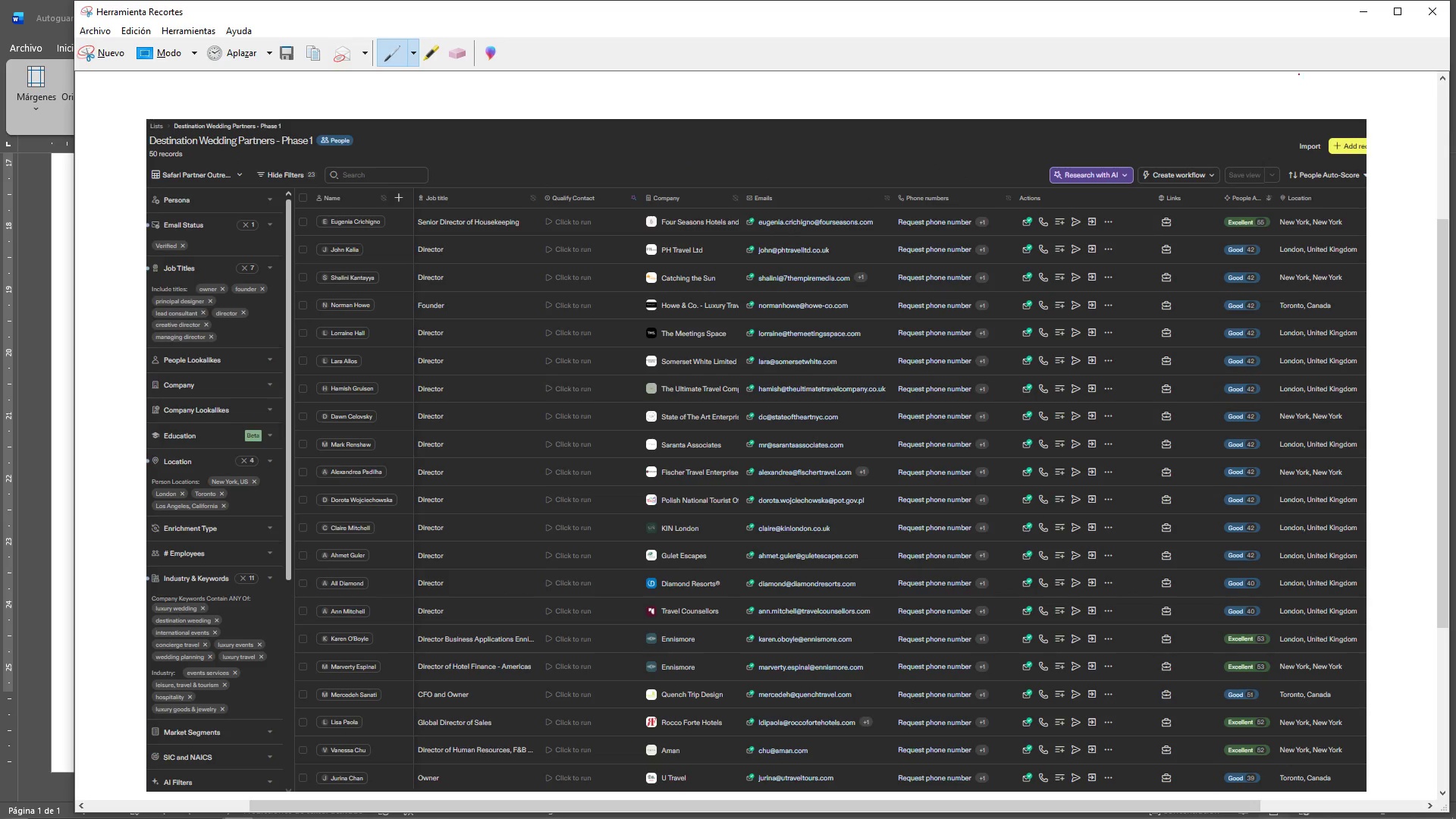 
left_click([1357, 15])
 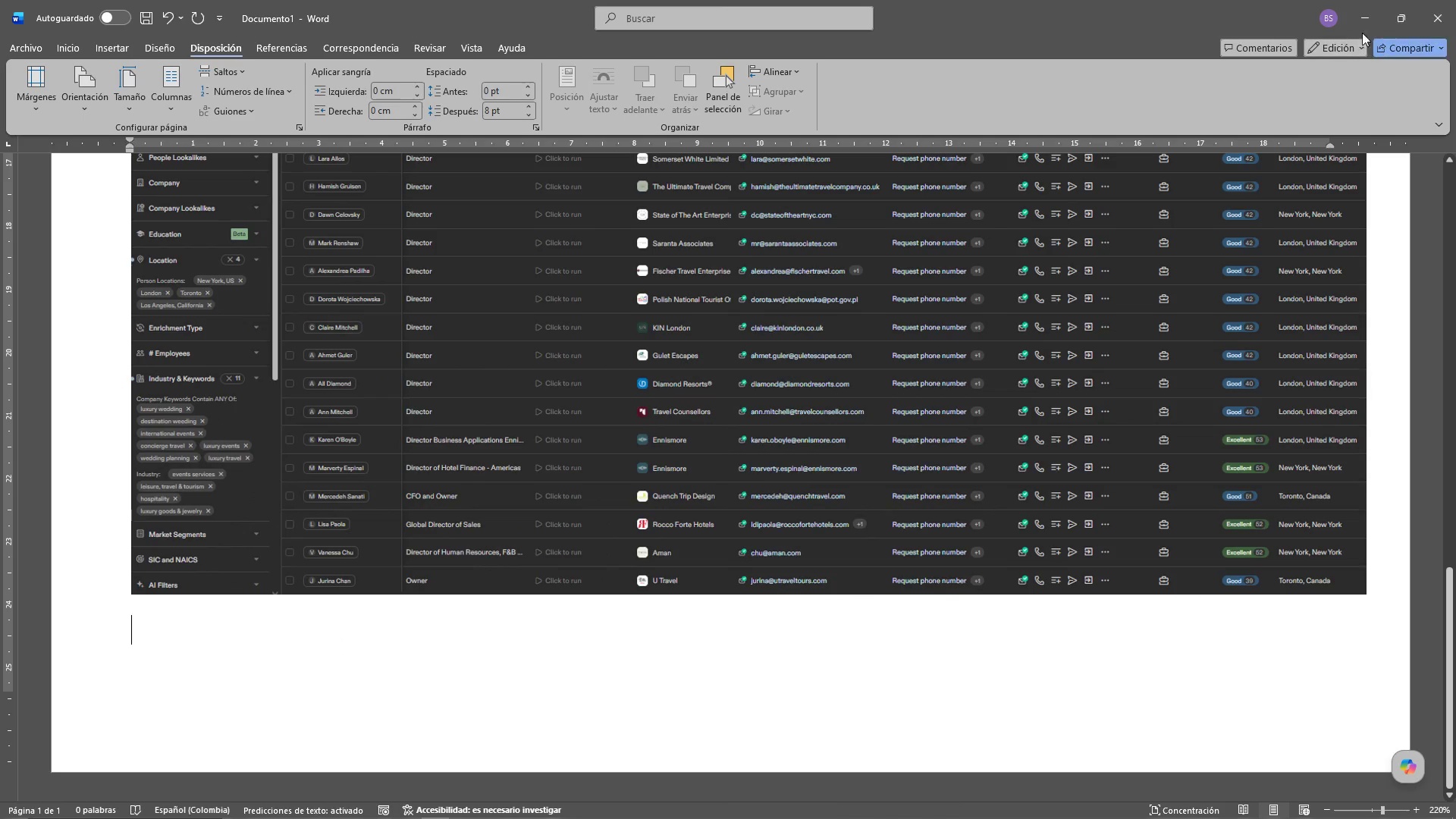 
left_click([1367, 17])
 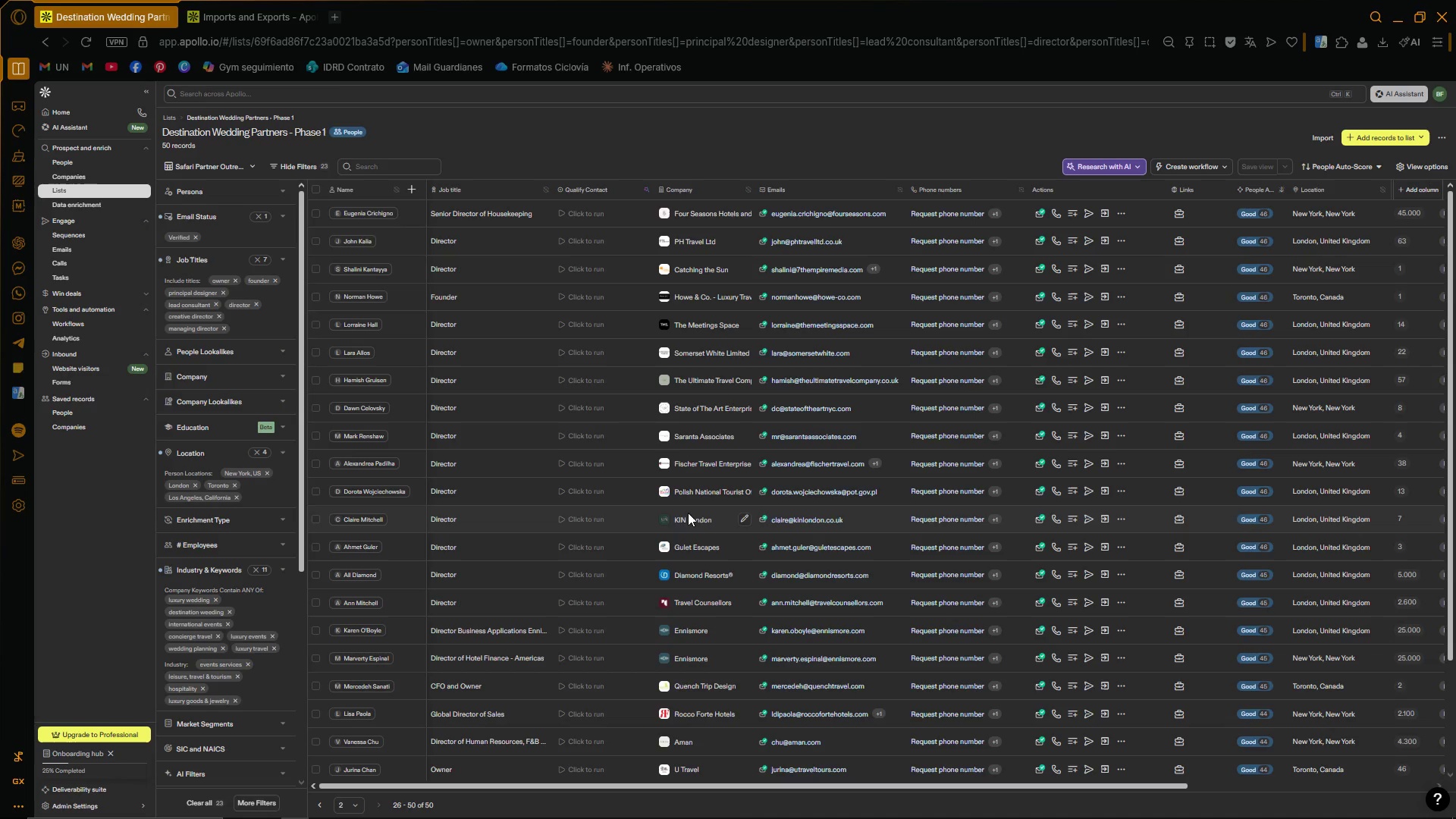 
scroll: coordinate [664, 514], scroll_direction: down, amount: 4.0
 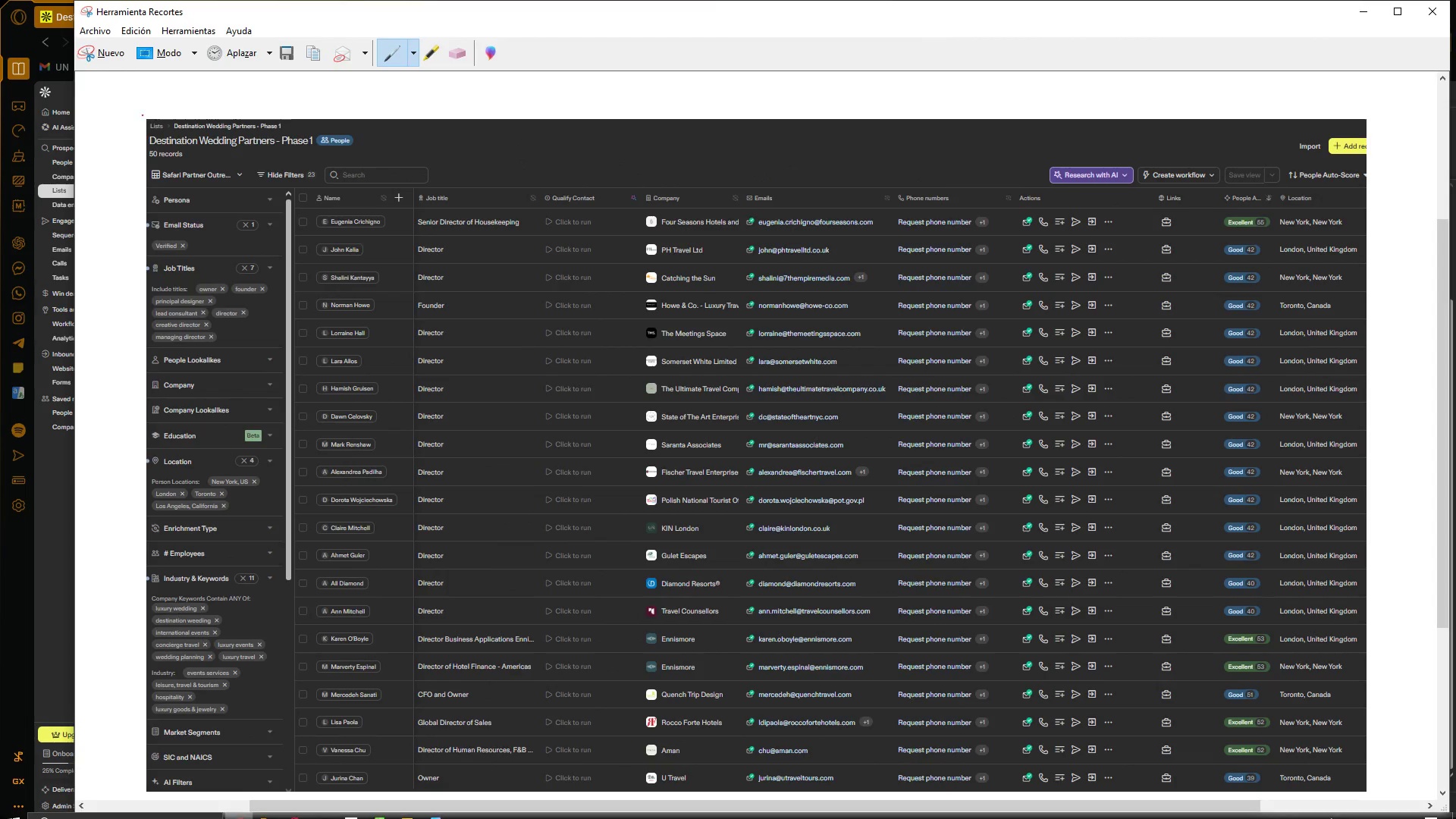 
left_click([115, 55])
 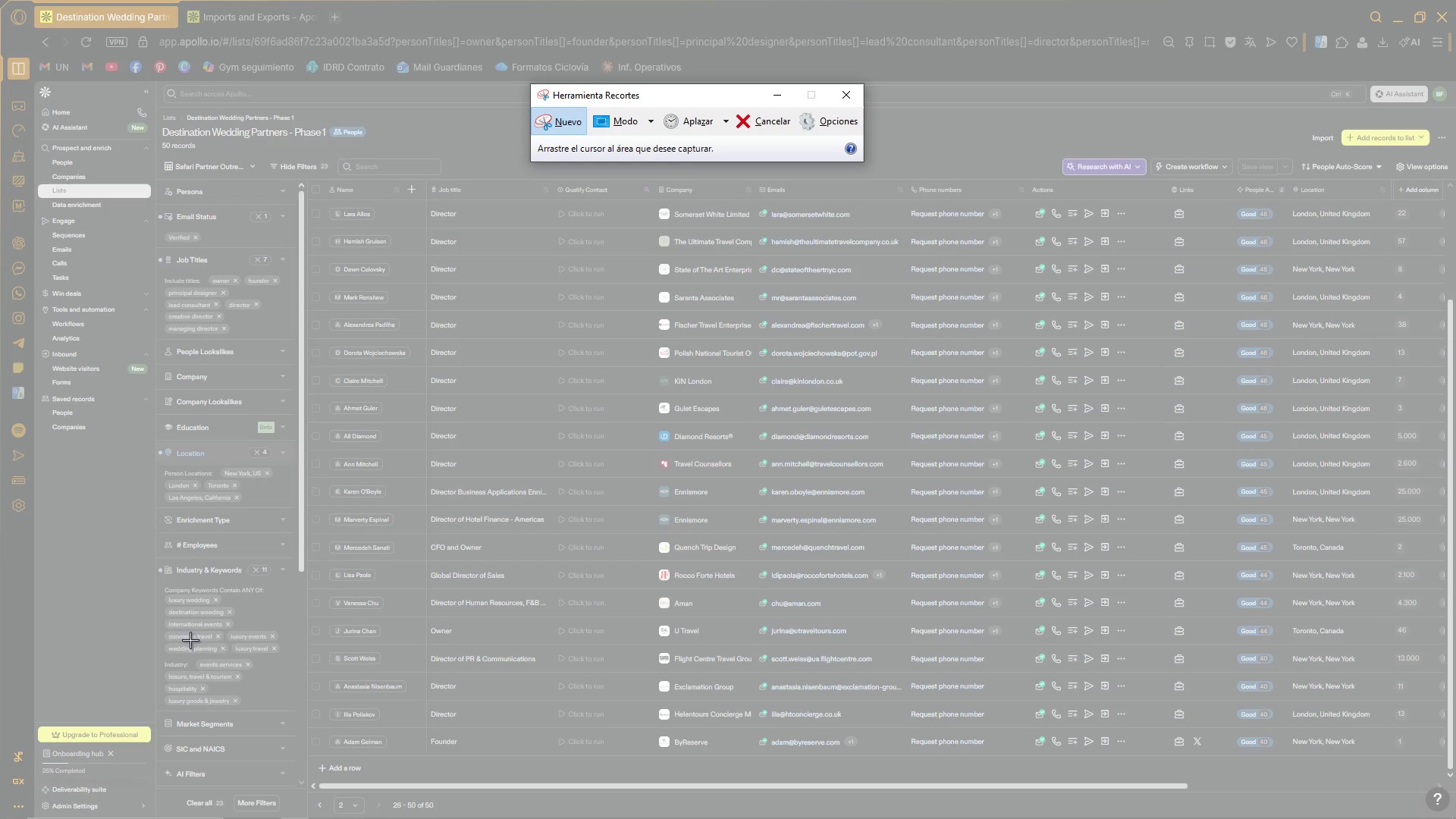 
left_click_drag(start_coordinate=[159, 642], to_coordinate=[1382, 776])
 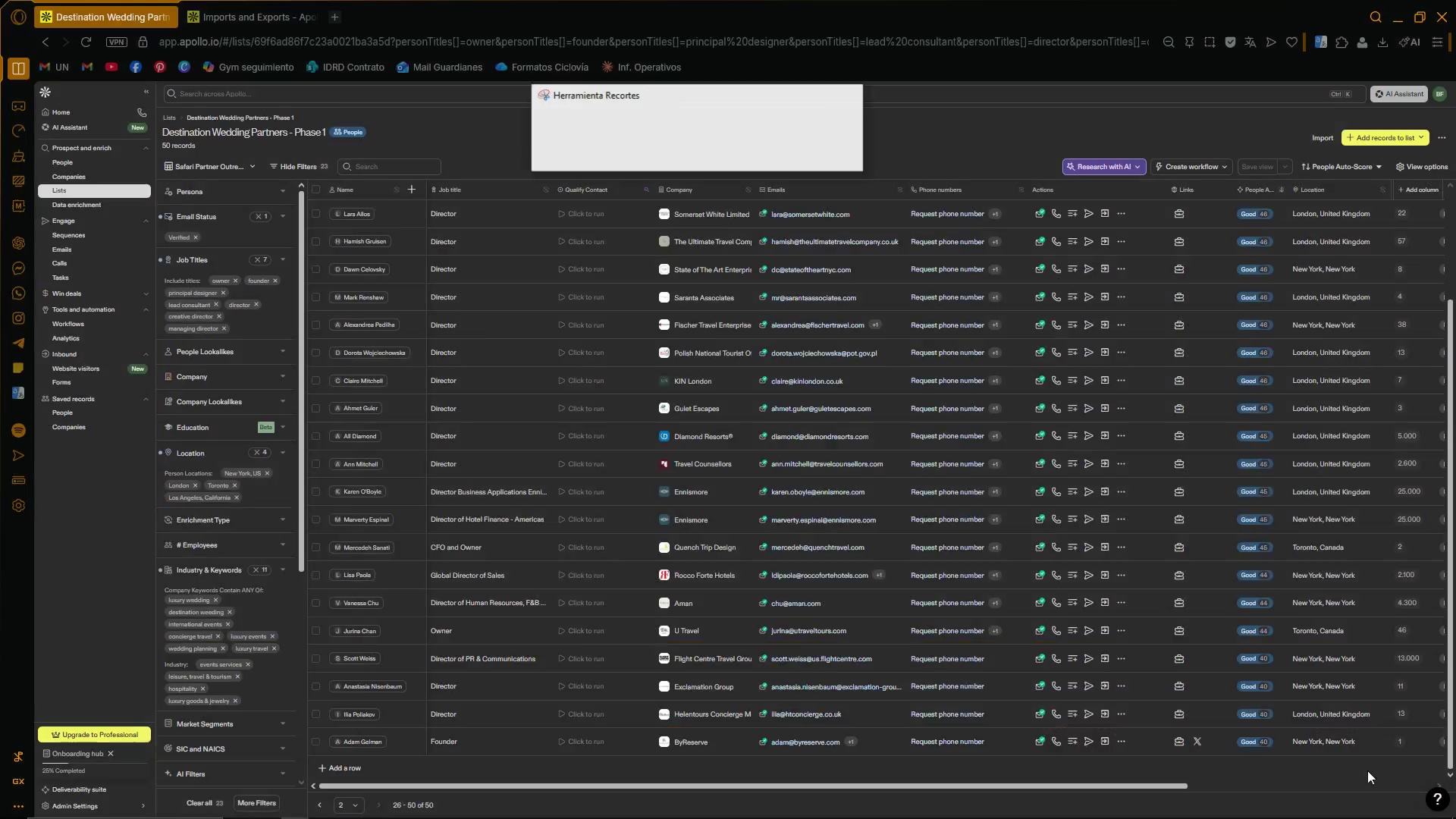 
key(Control+ControlLeft)
 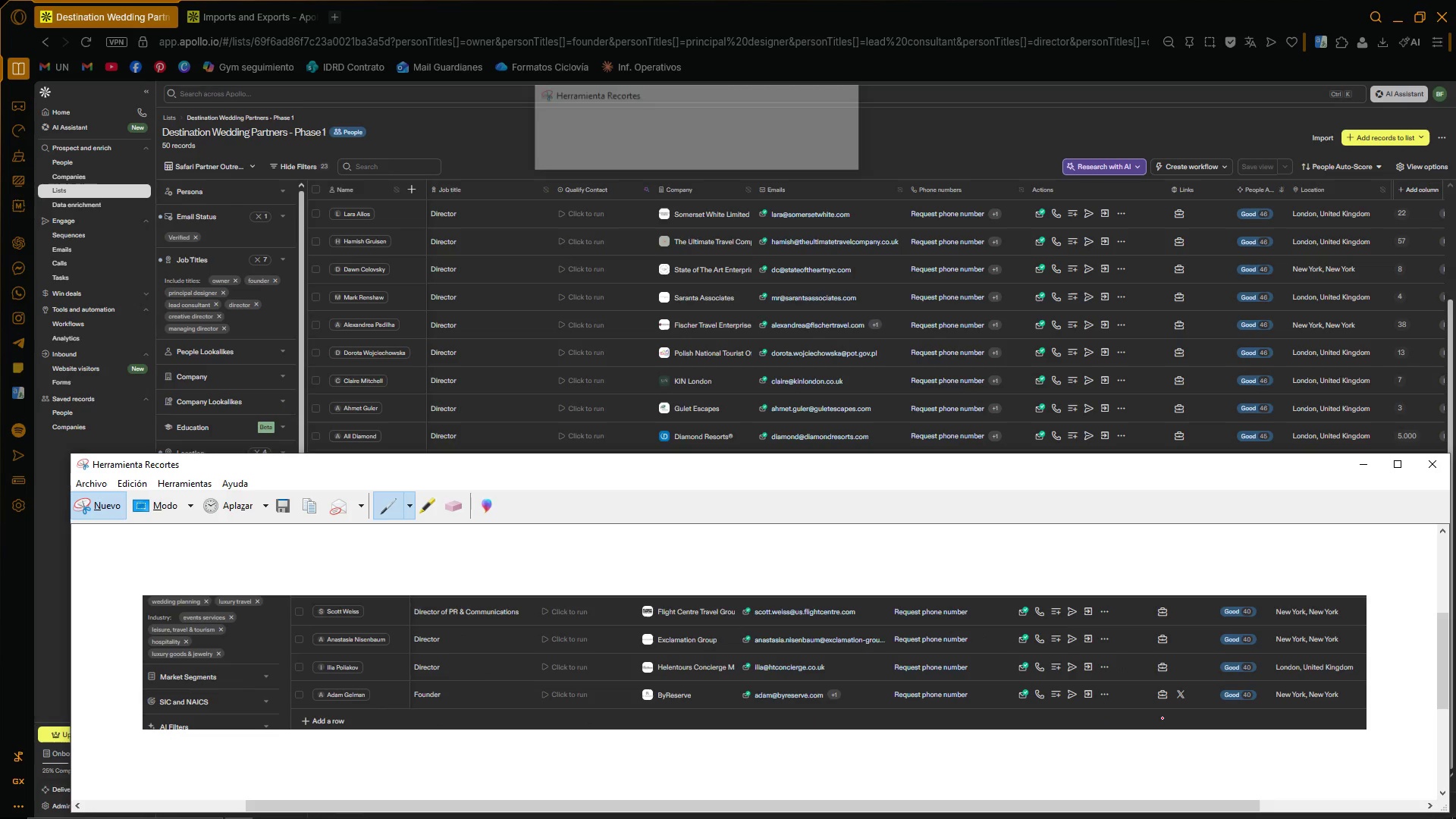 
key(Control+C)
 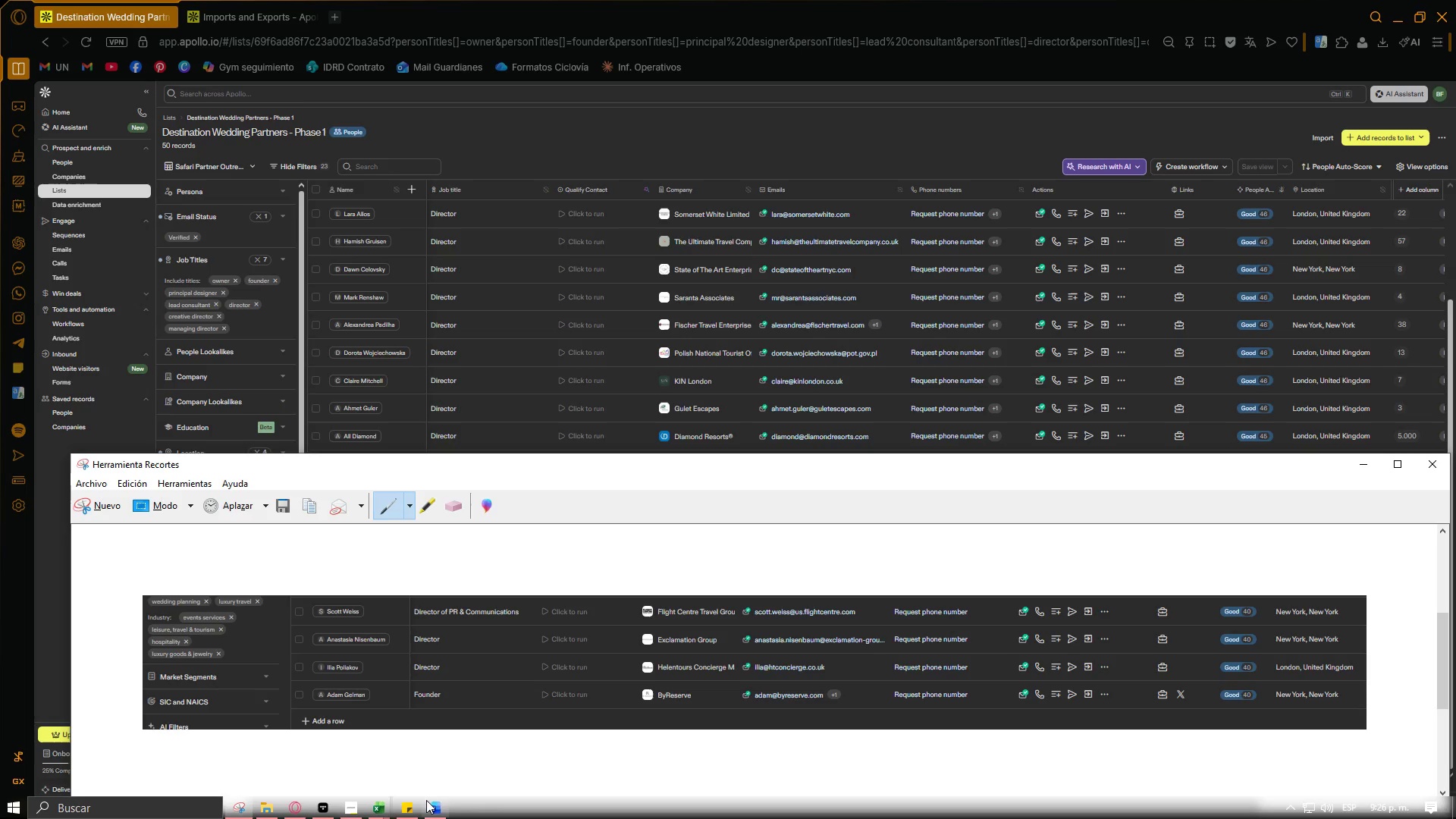 
left_click([436, 811])
 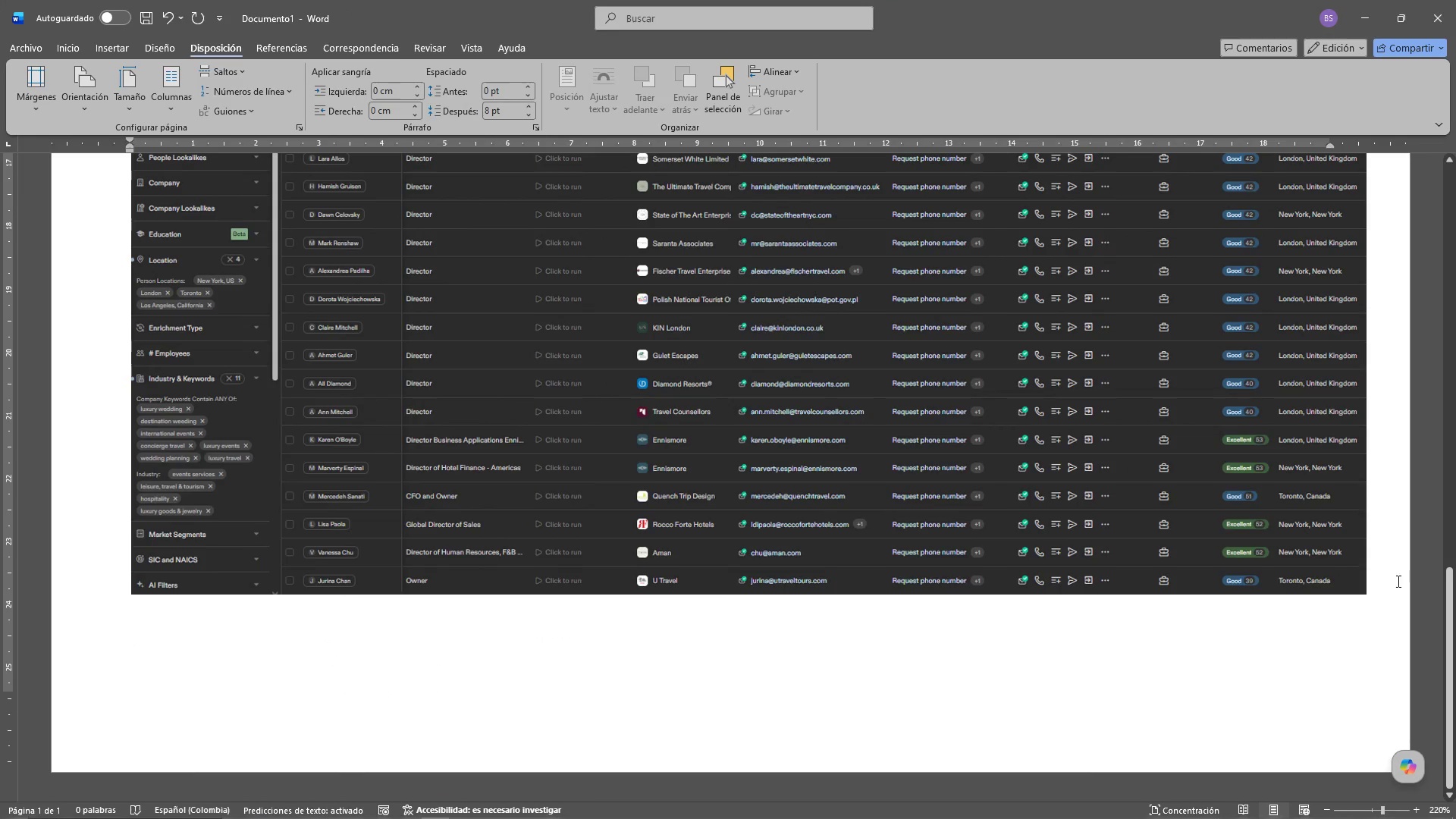 
left_click([1375, 585])
 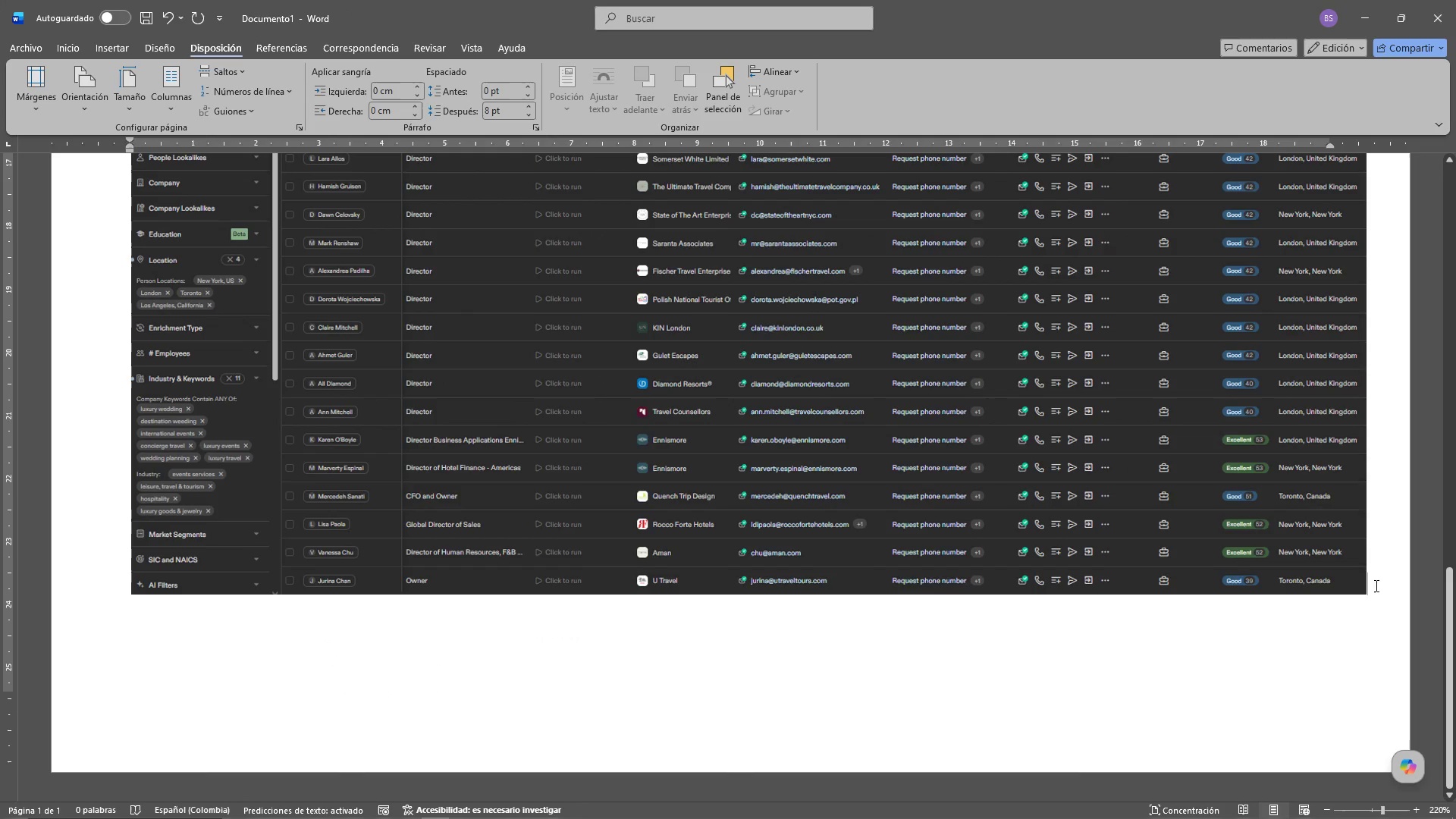 
key(Control+ControlLeft)
 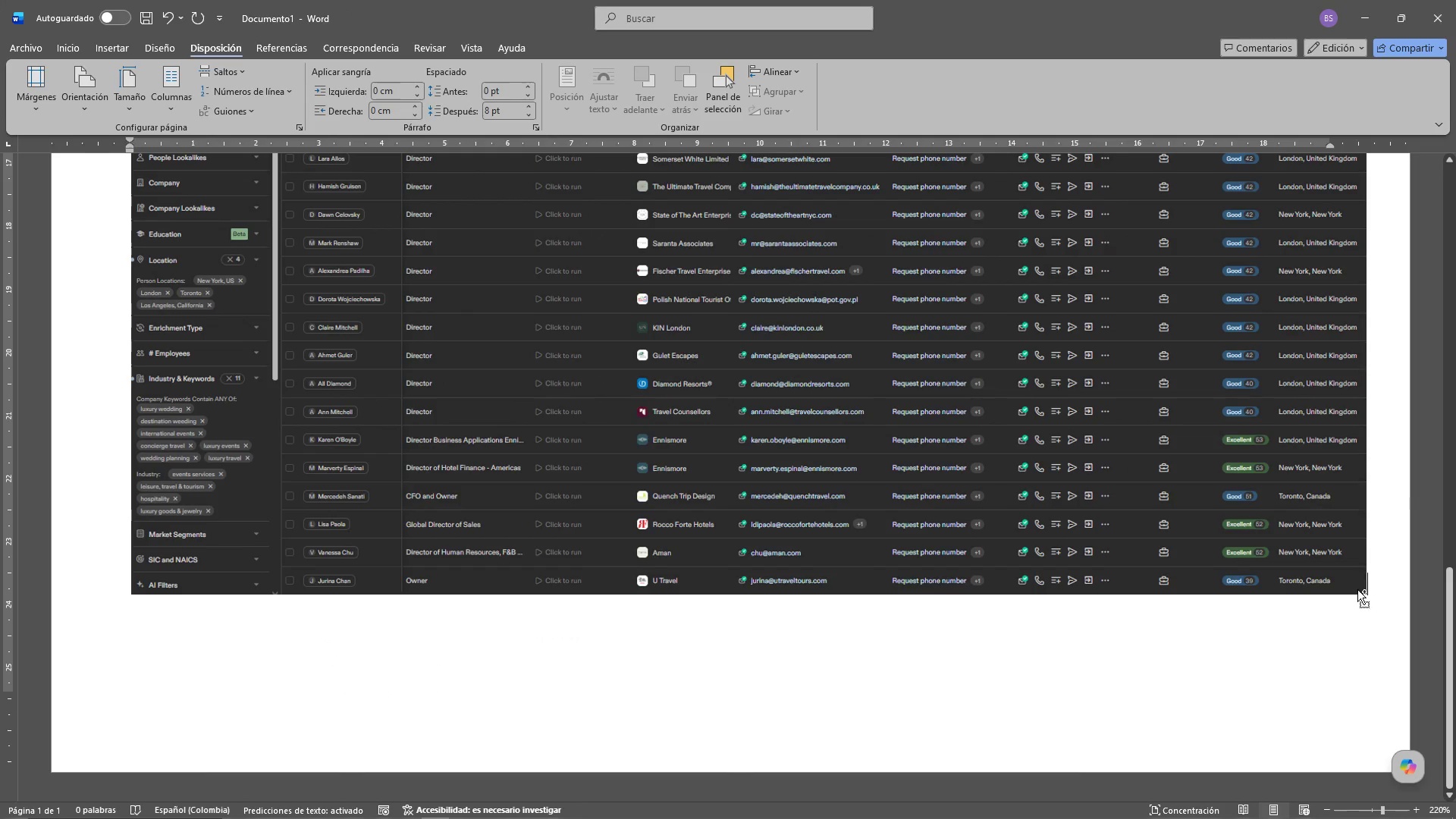 
key(Control+V)
 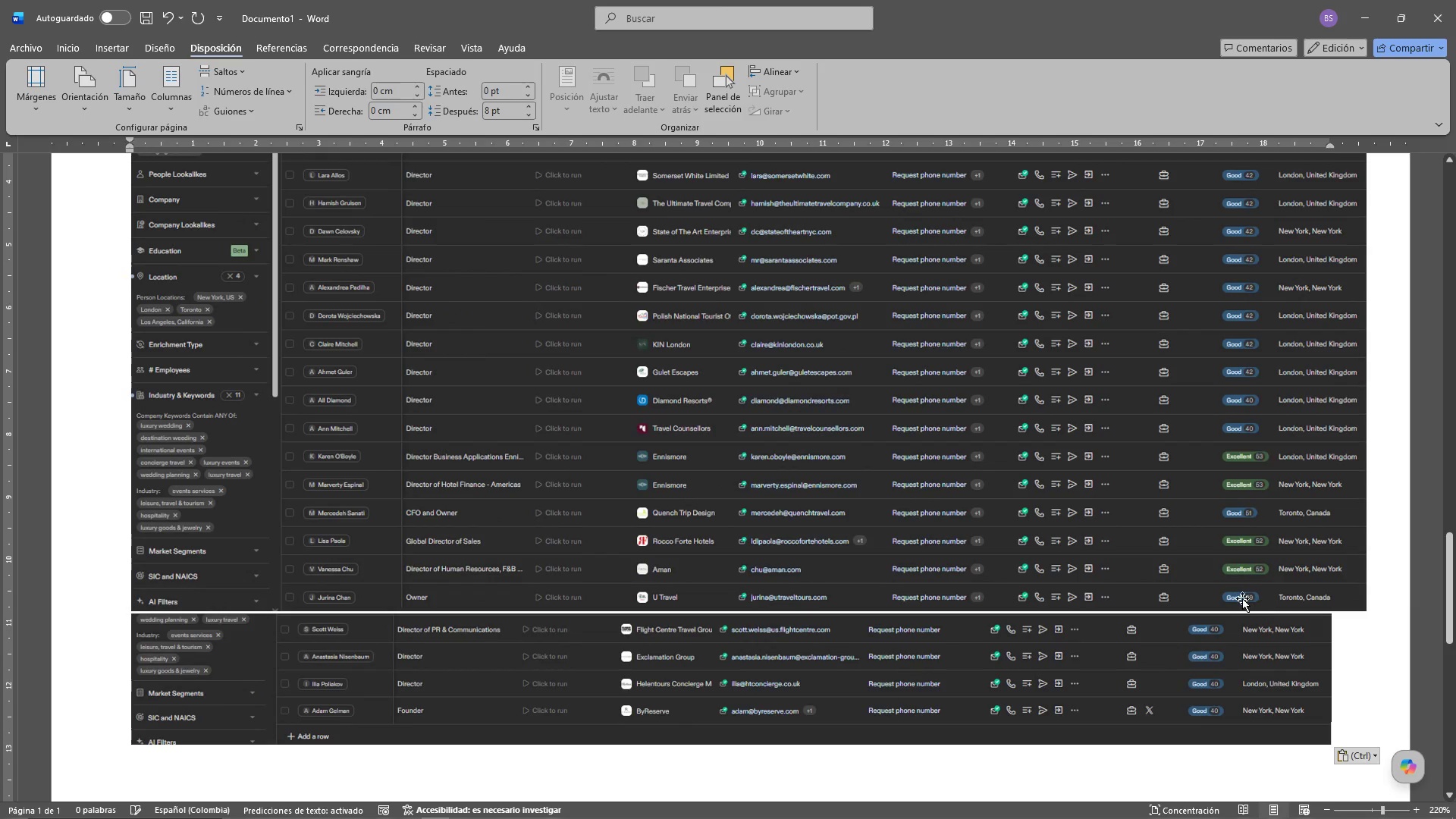 
left_click([1197, 692])